 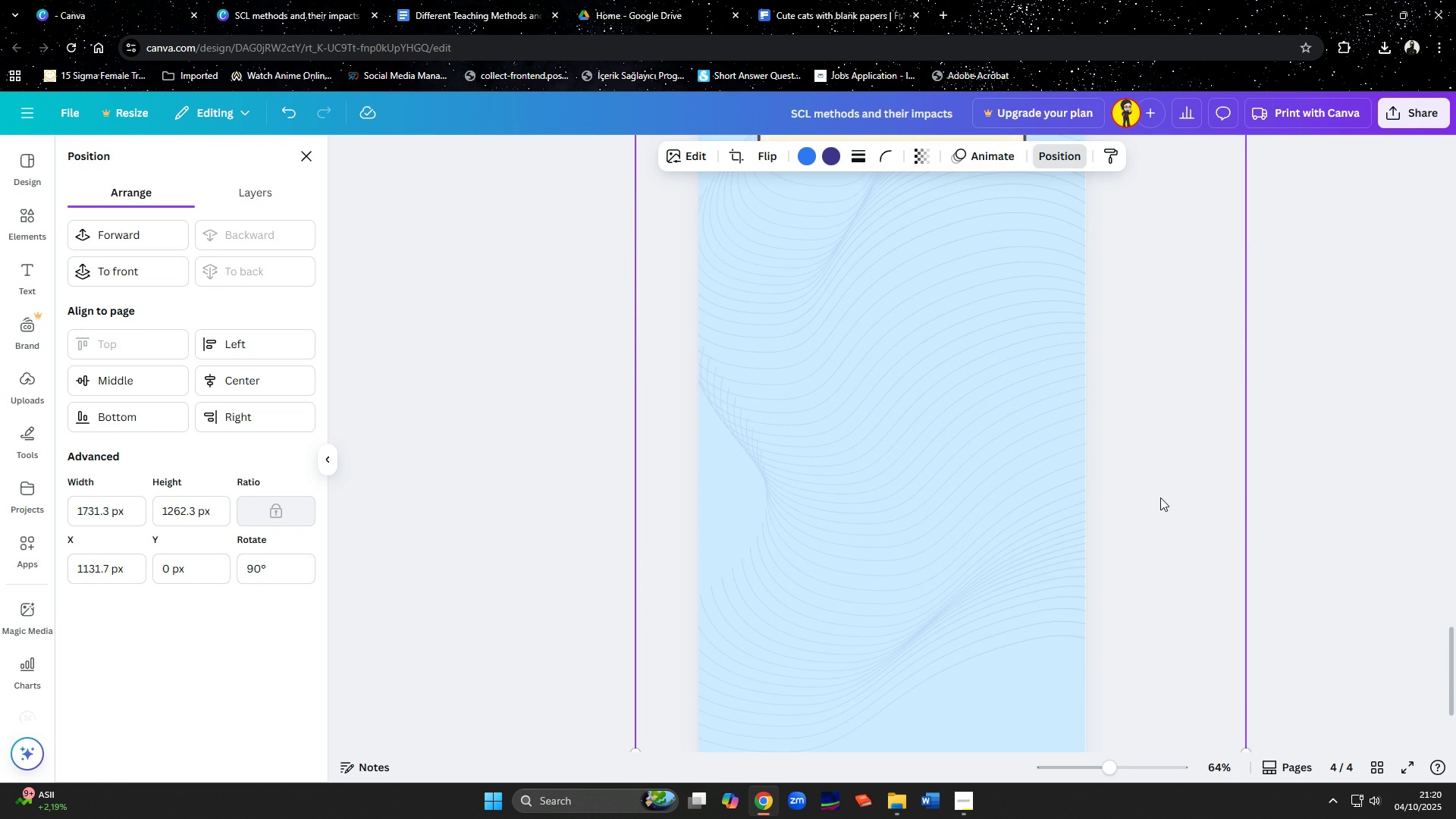 
left_click([1317, 544])
 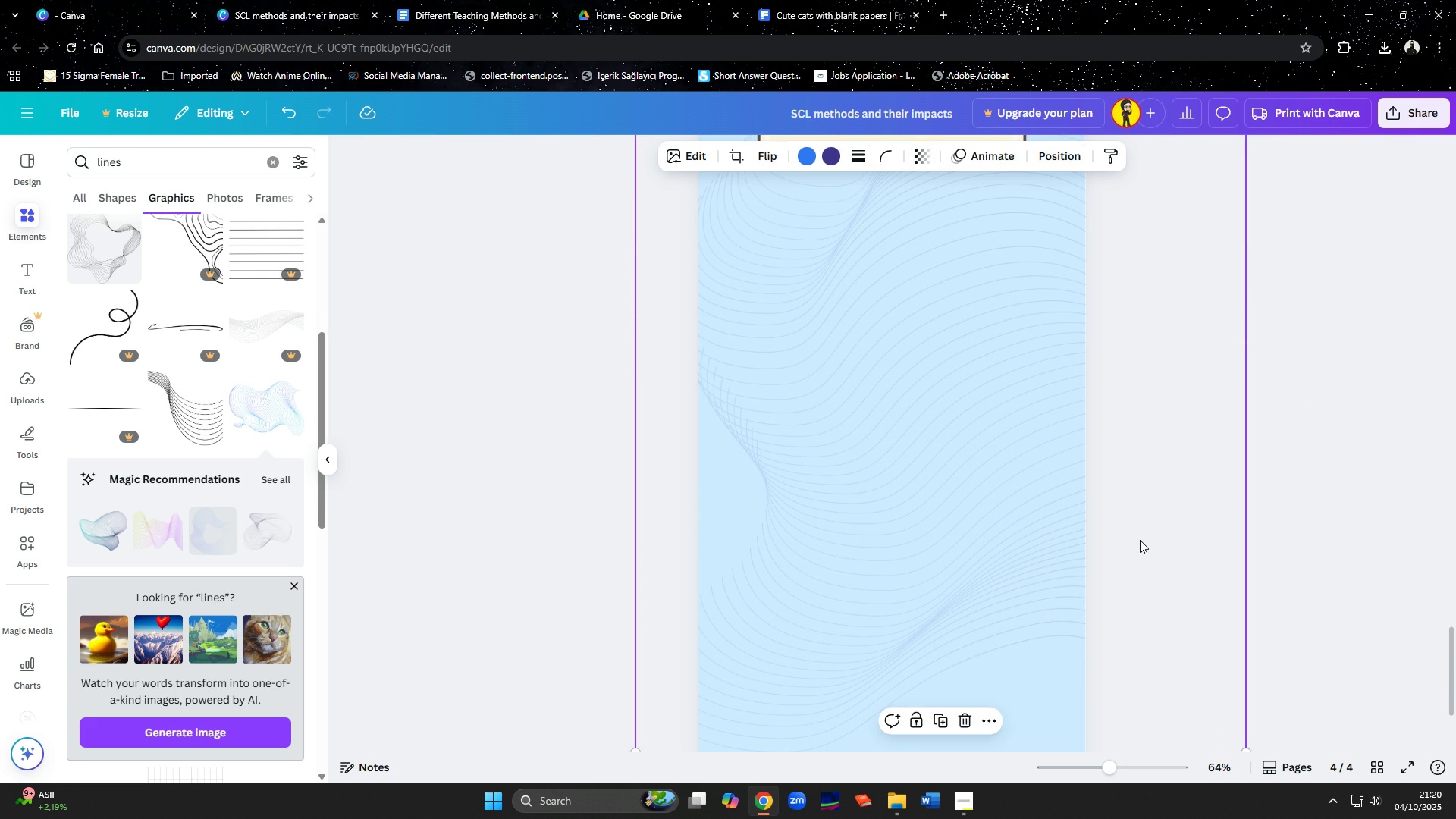 
scroll: coordinate [1140, 540], scroll_direction: up, amount: 6.0
 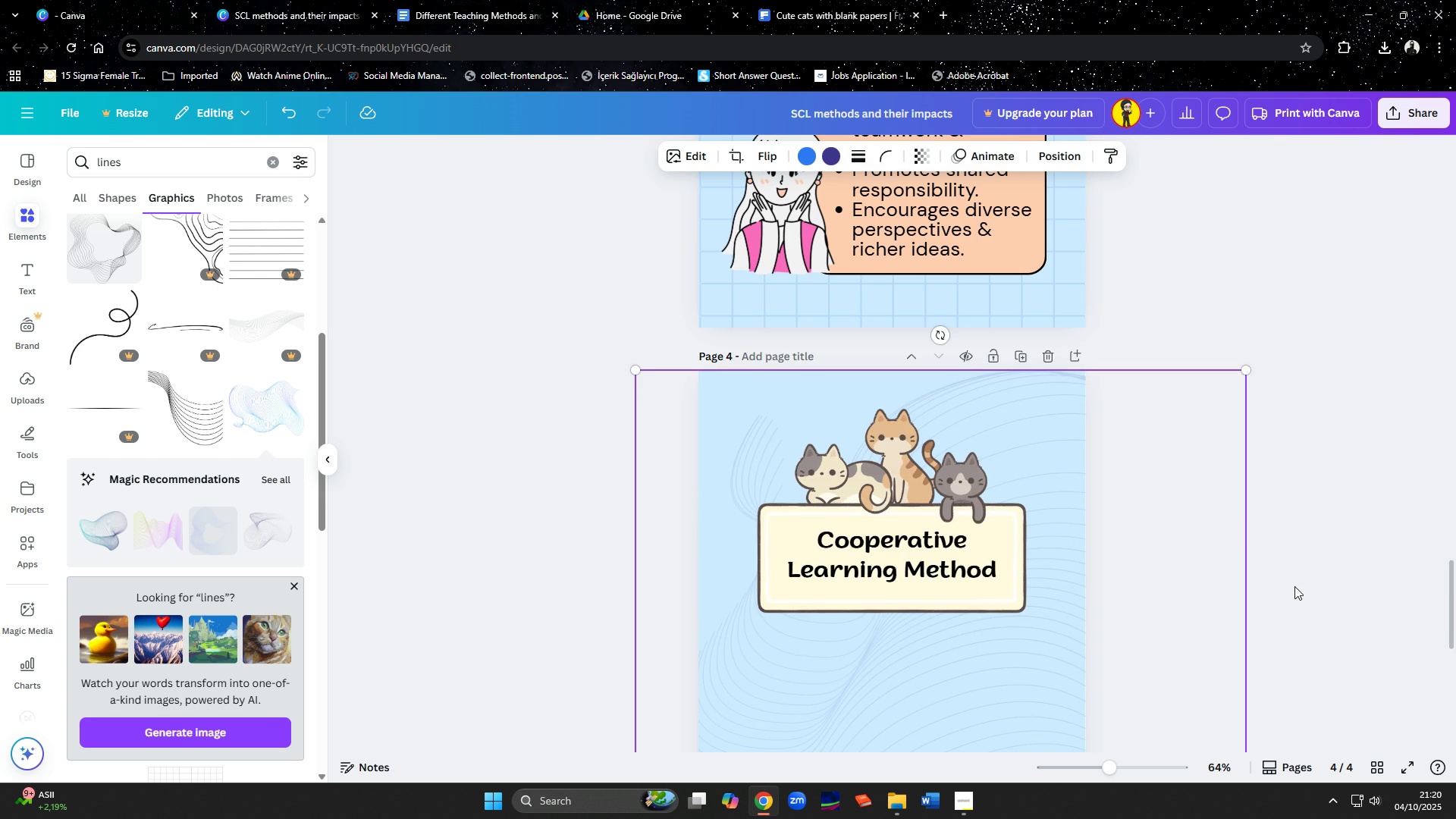 
left_click([1295, 587])
 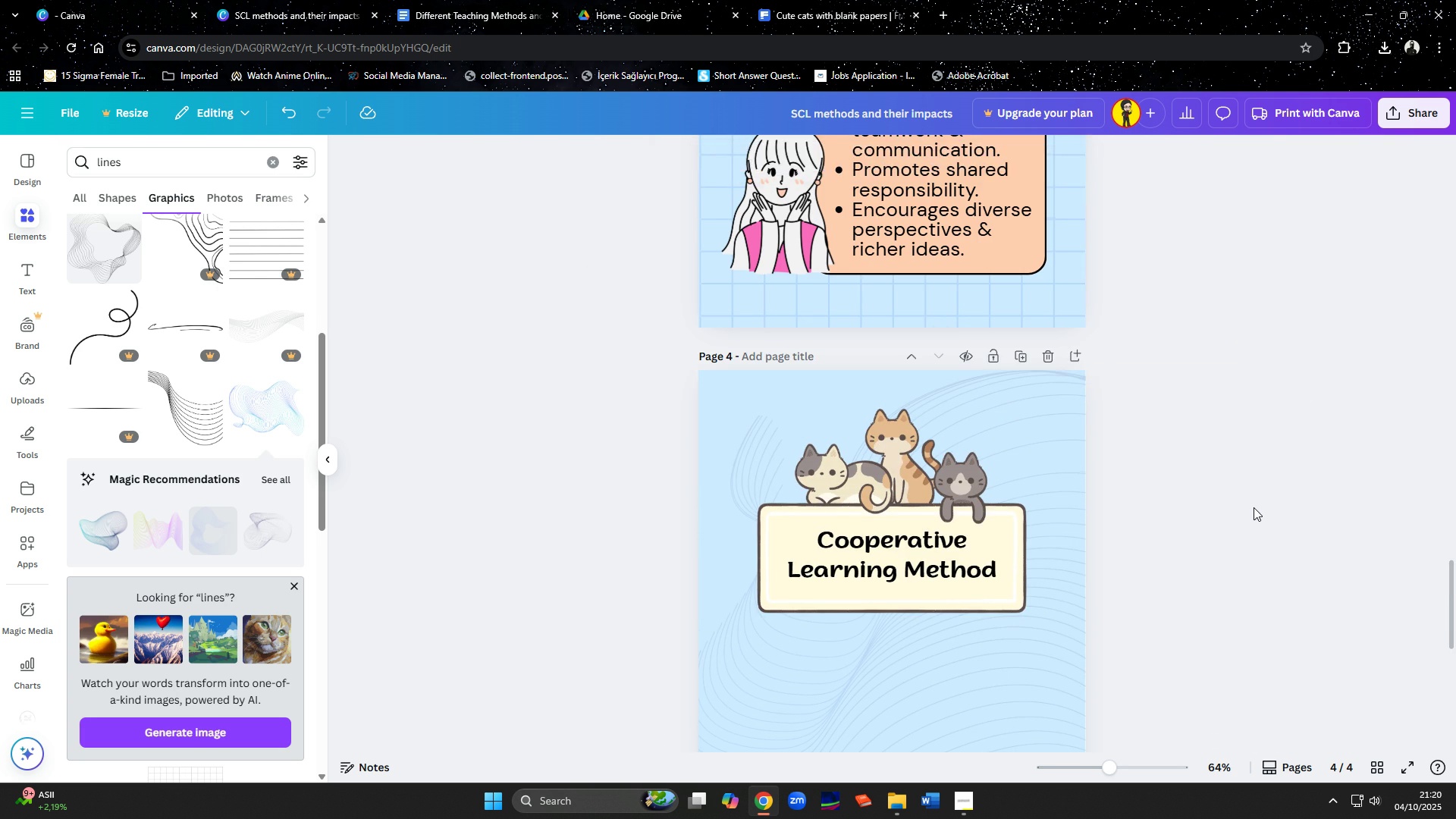 
scroll: coordinate [1254, 507], scroll_direction: down, amount: 3.0
 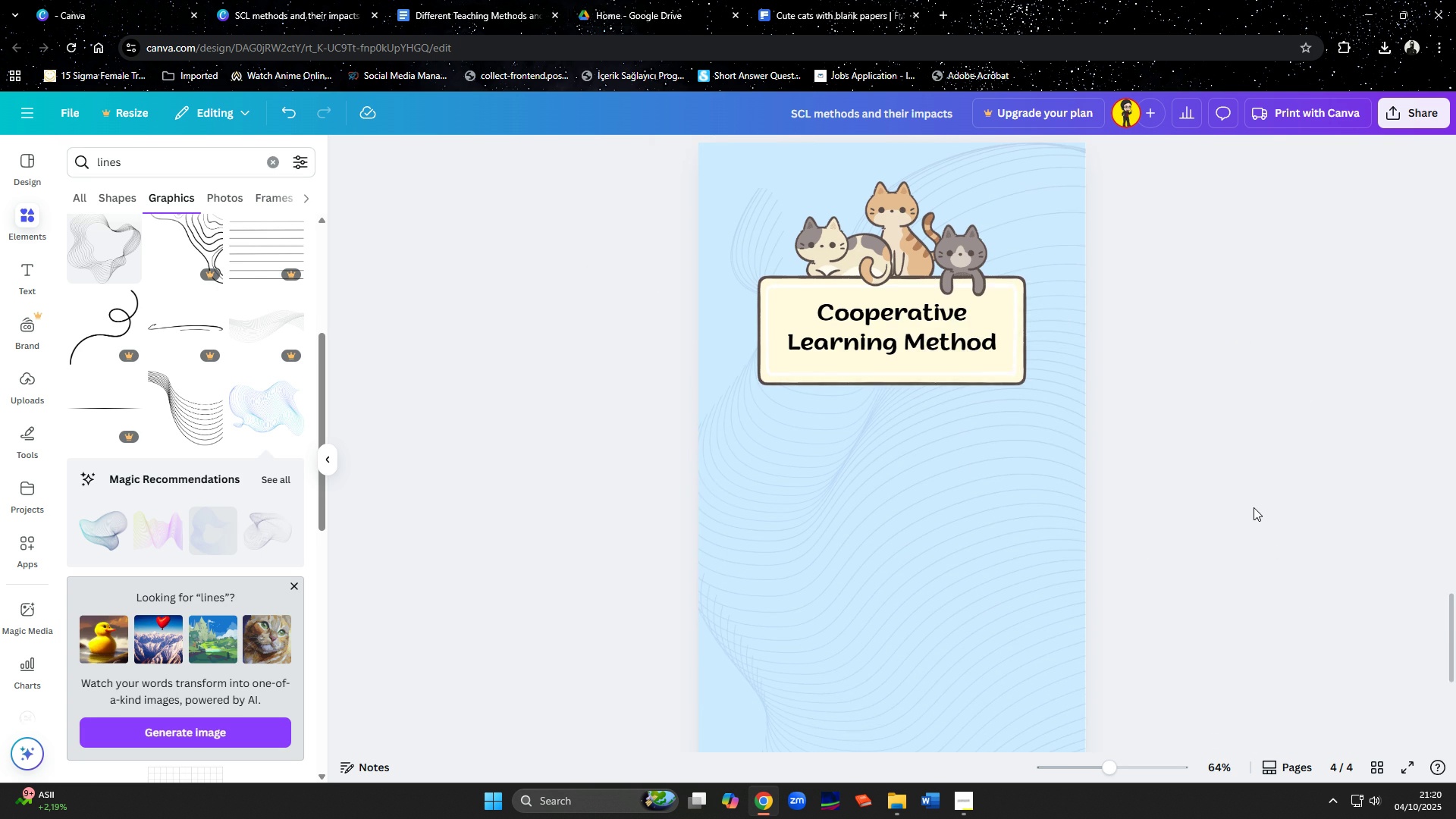 
scroll: coordinate [1170, 500], scroll_direction: up, amount: 6.0
 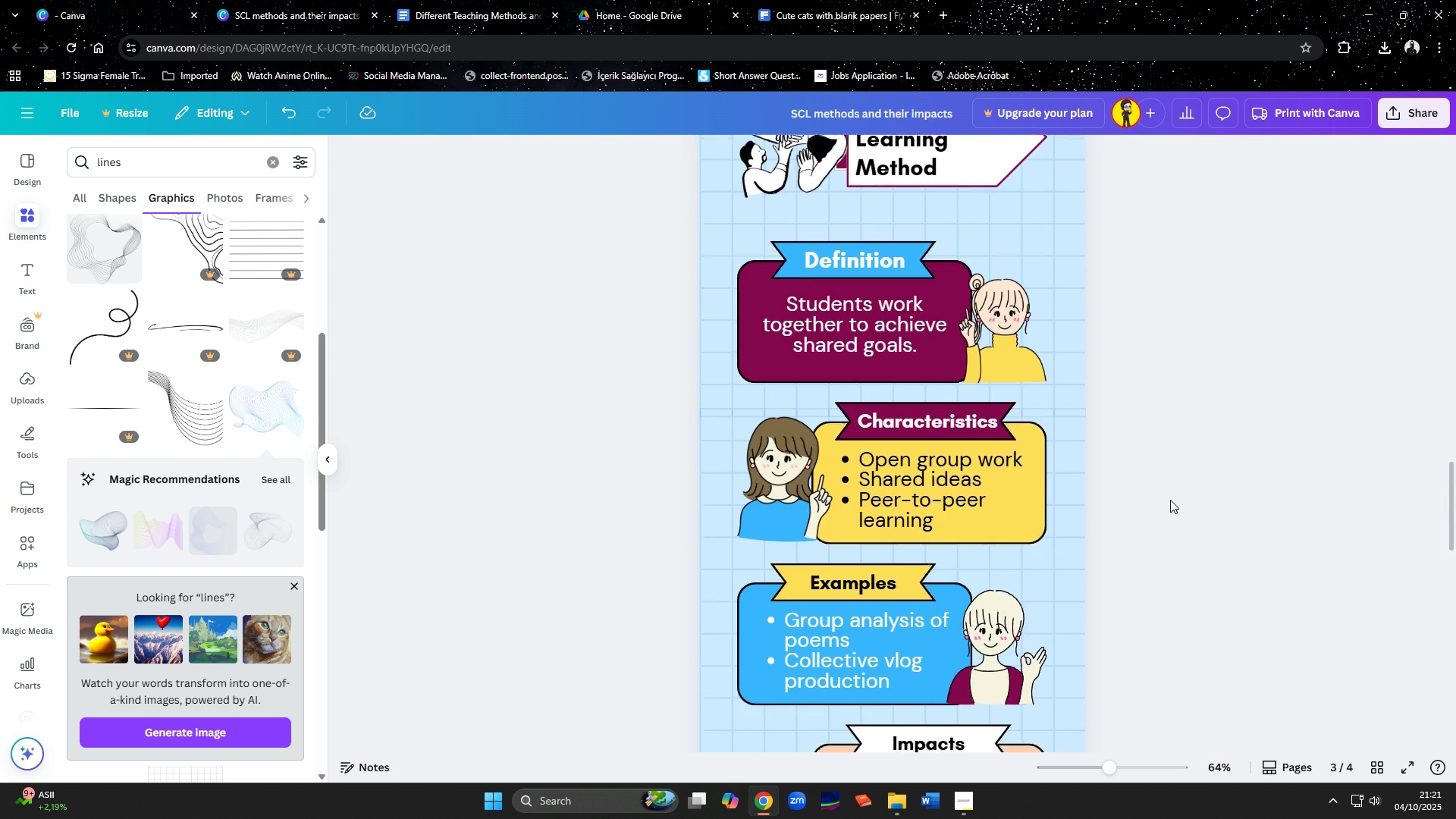 
scroll: coordinate [1170, 500], scroll_direction: down, amount: 9.0